 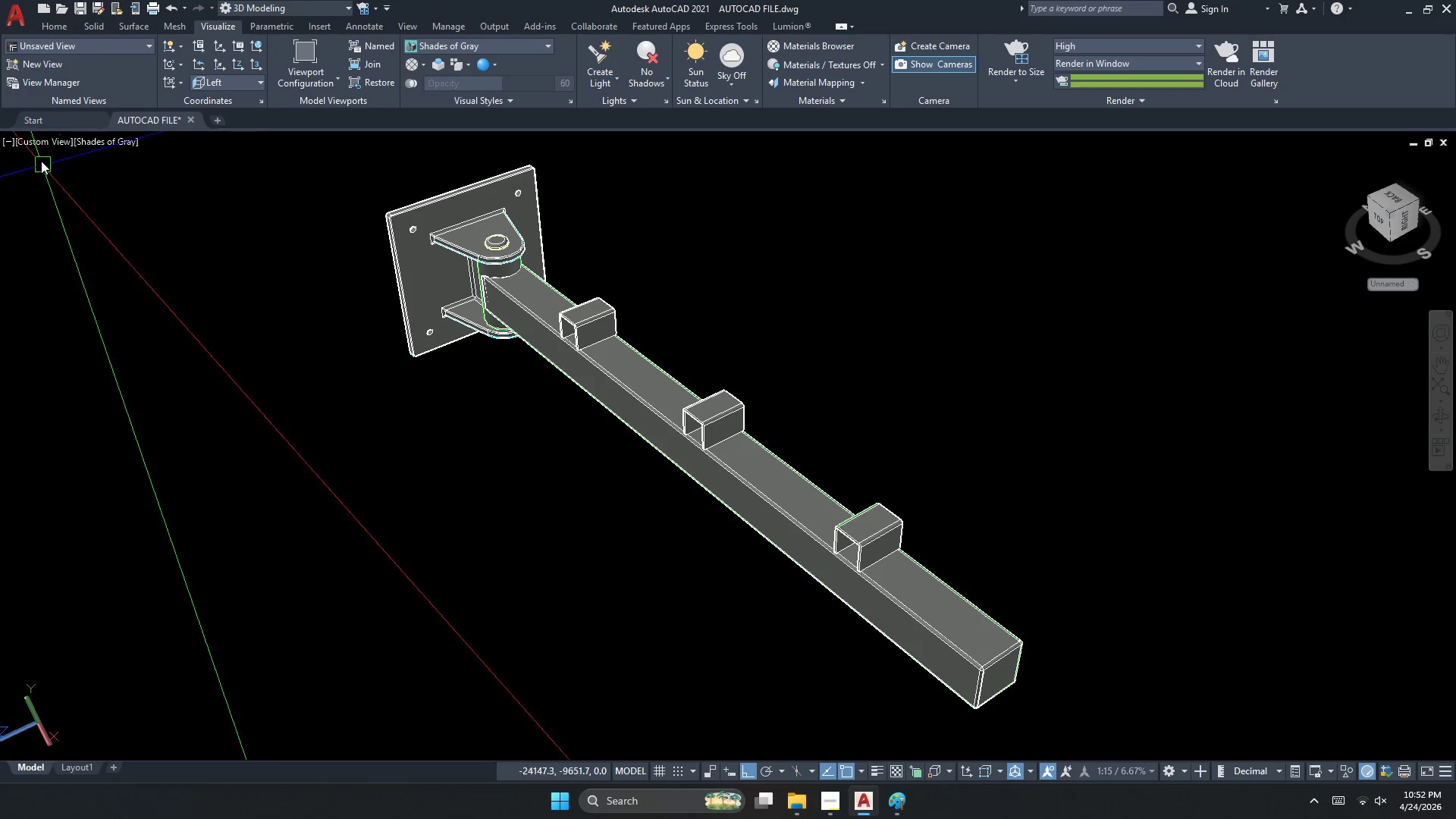 
left_click([83, 140])
 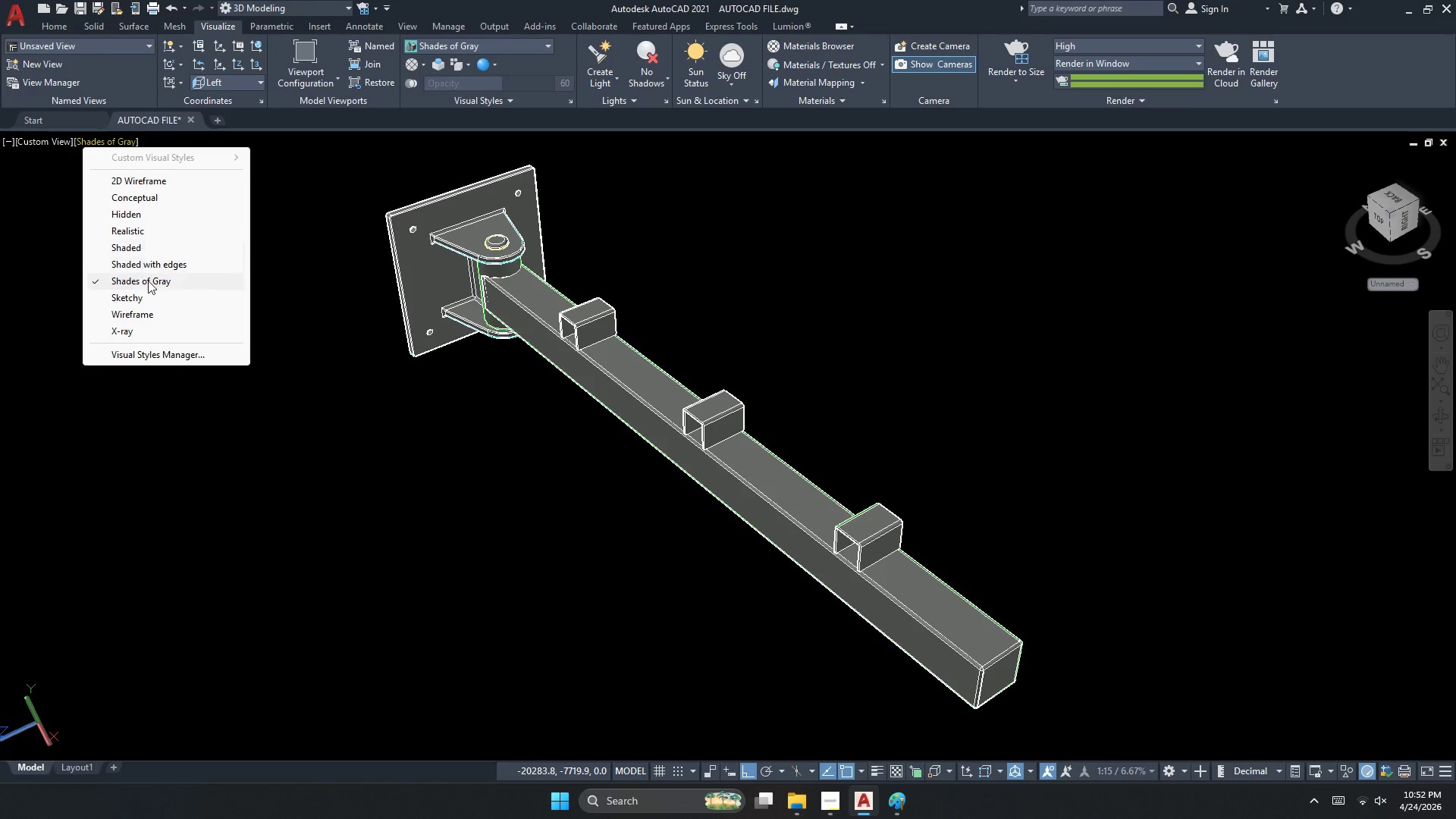 
left_click([154, 268])
 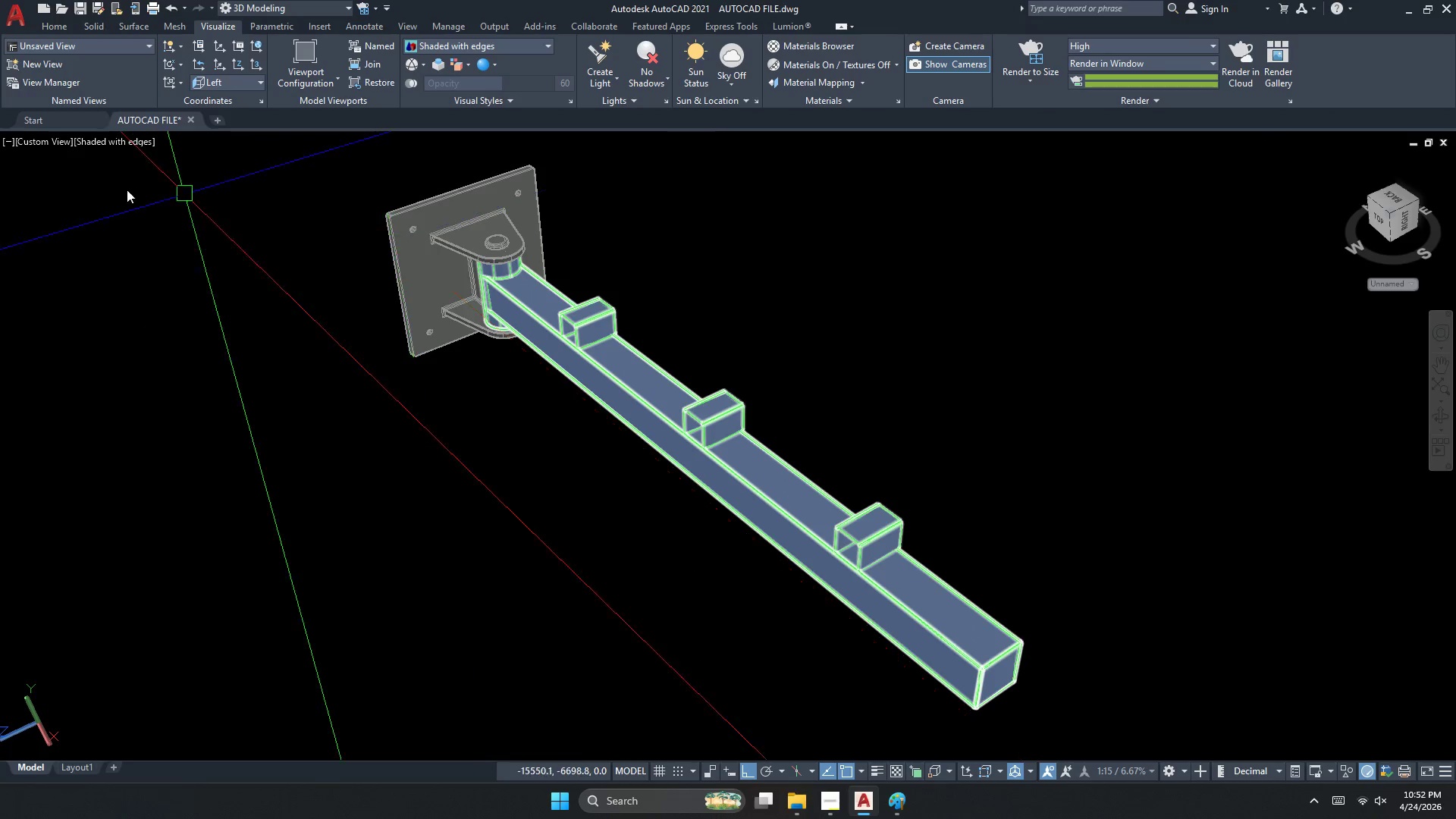 
left_click([497, 260])
 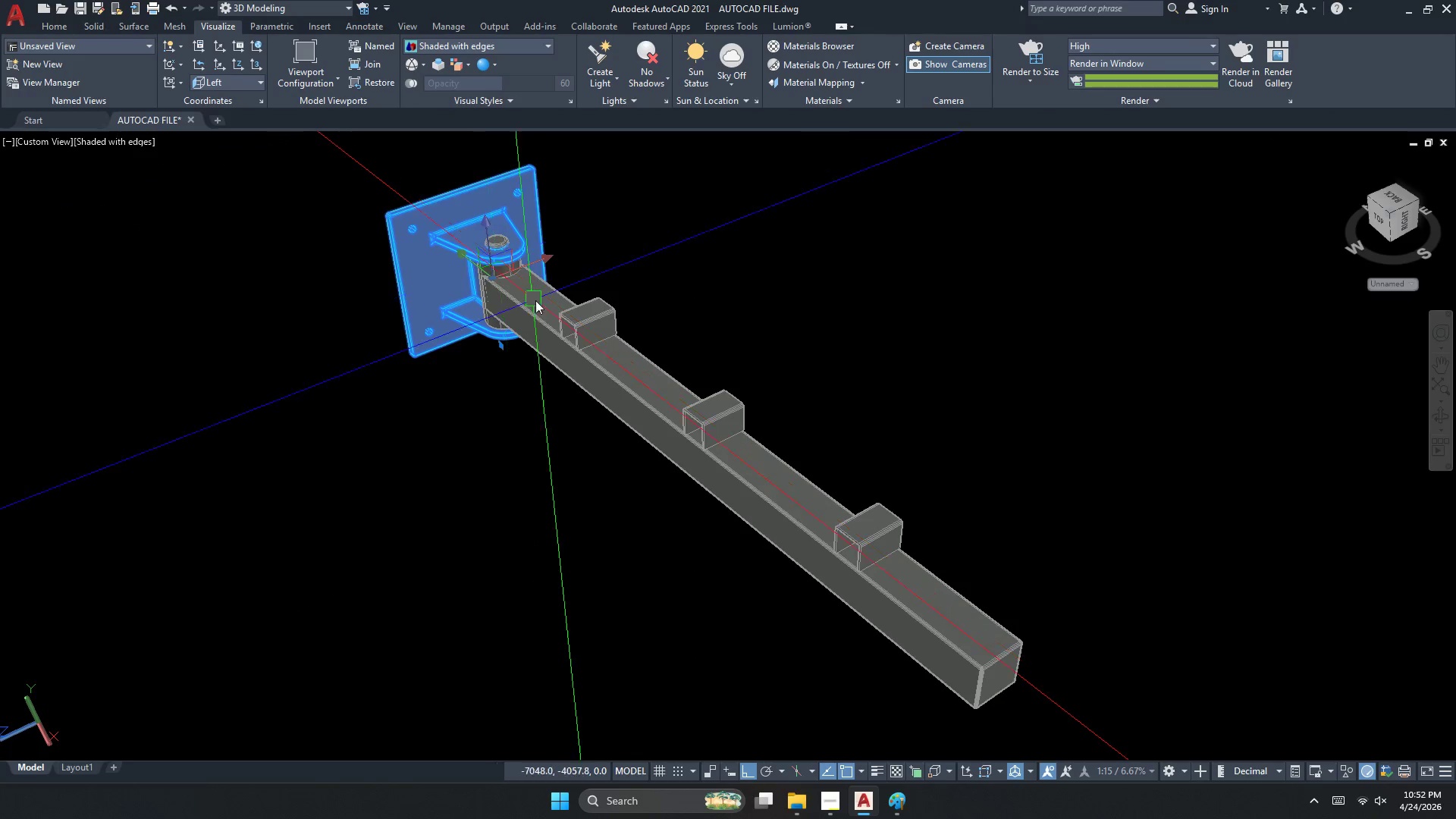 
key(Escape)
 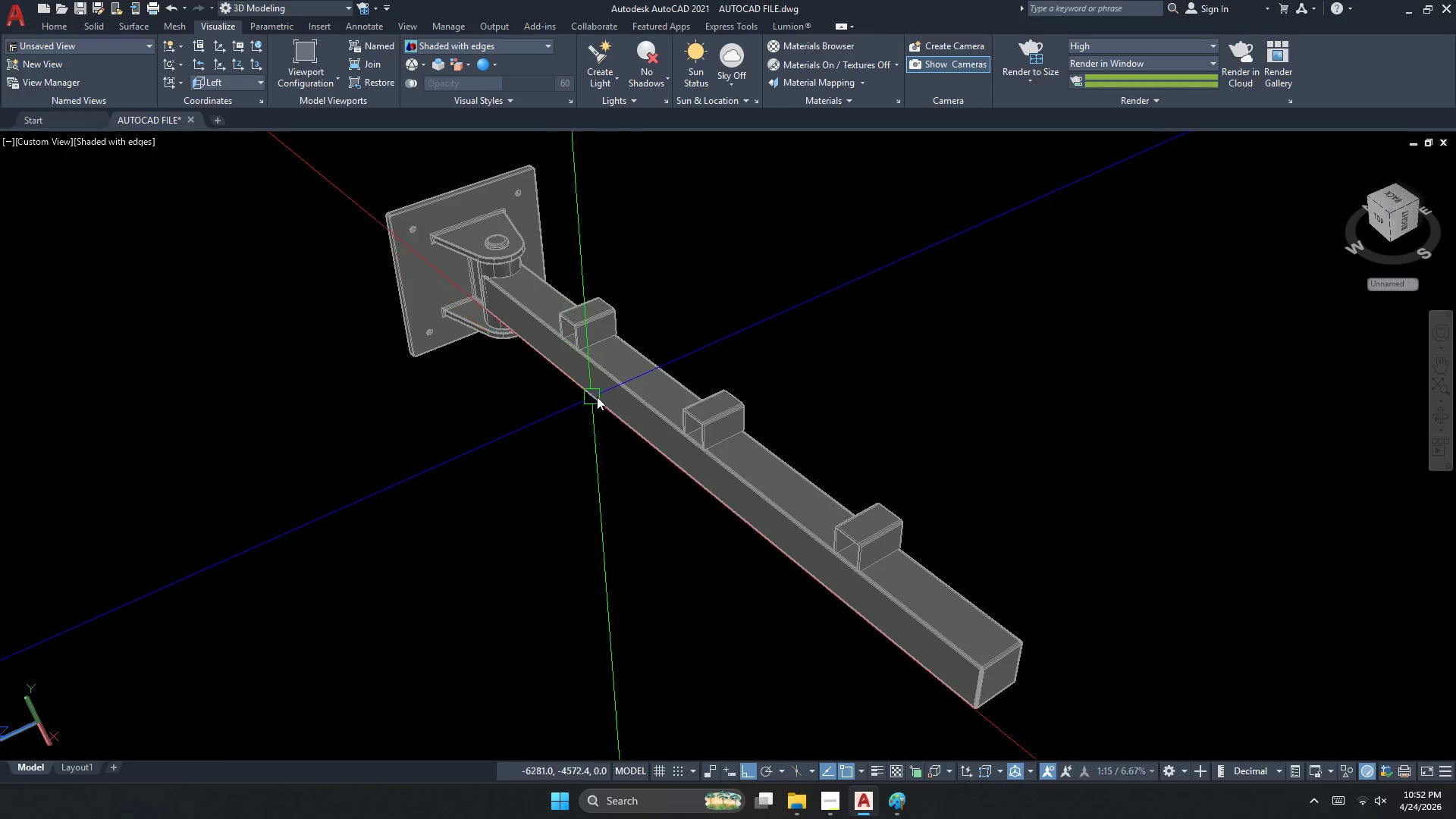 
left_click([613, 393])
 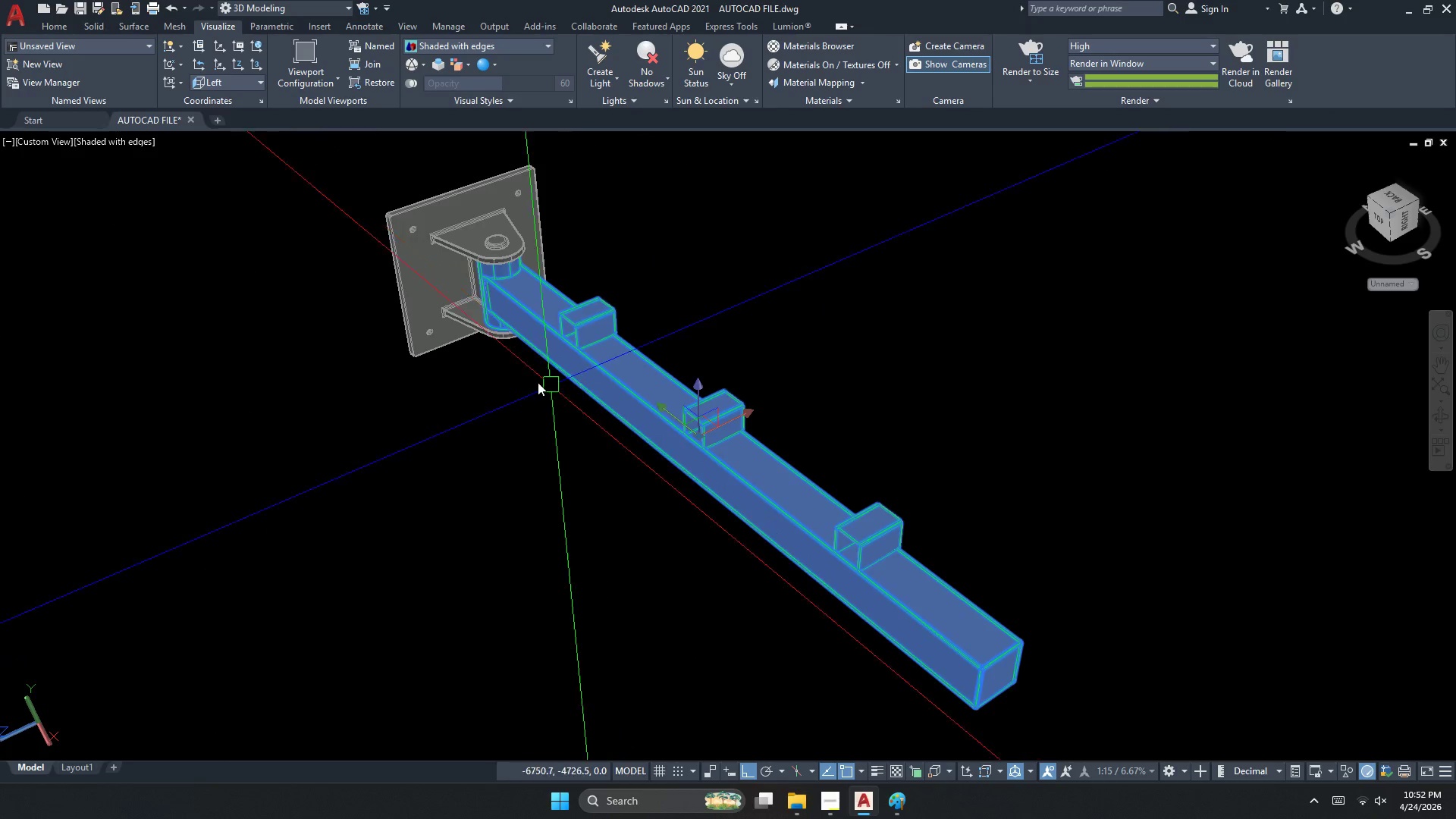 
key(Escape)